 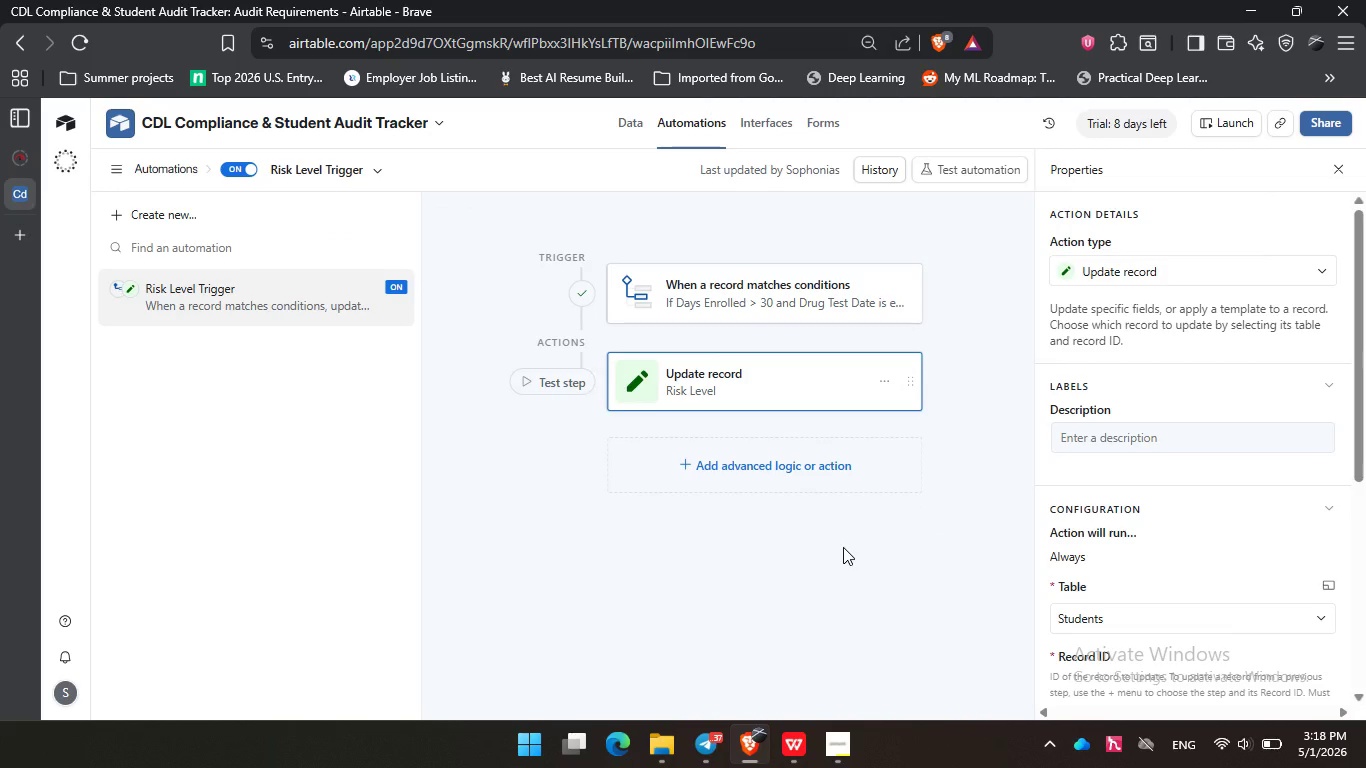 
left_click([778, 121])
 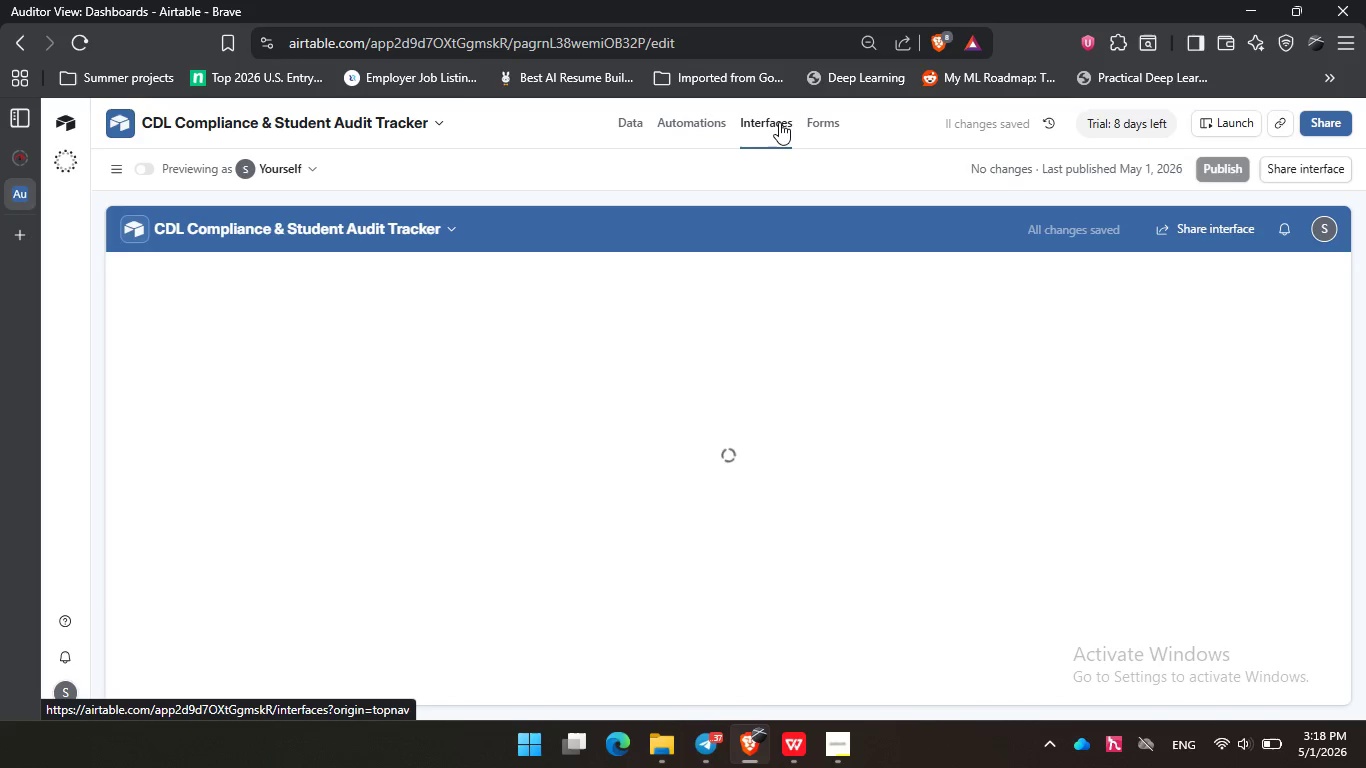 
mouse_move([699, 246])
 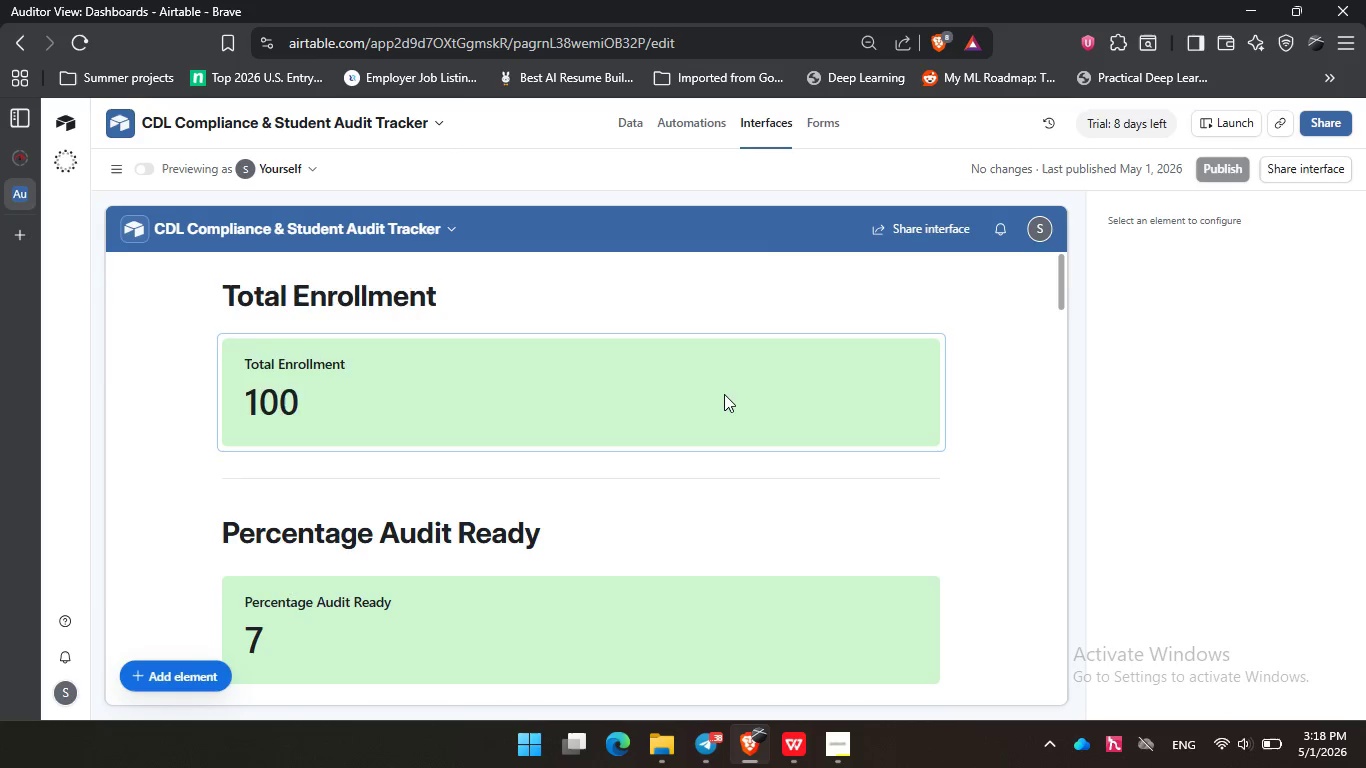 
scroll: coordinate [734, 397], scroll_direction: down, amount: 9.0
 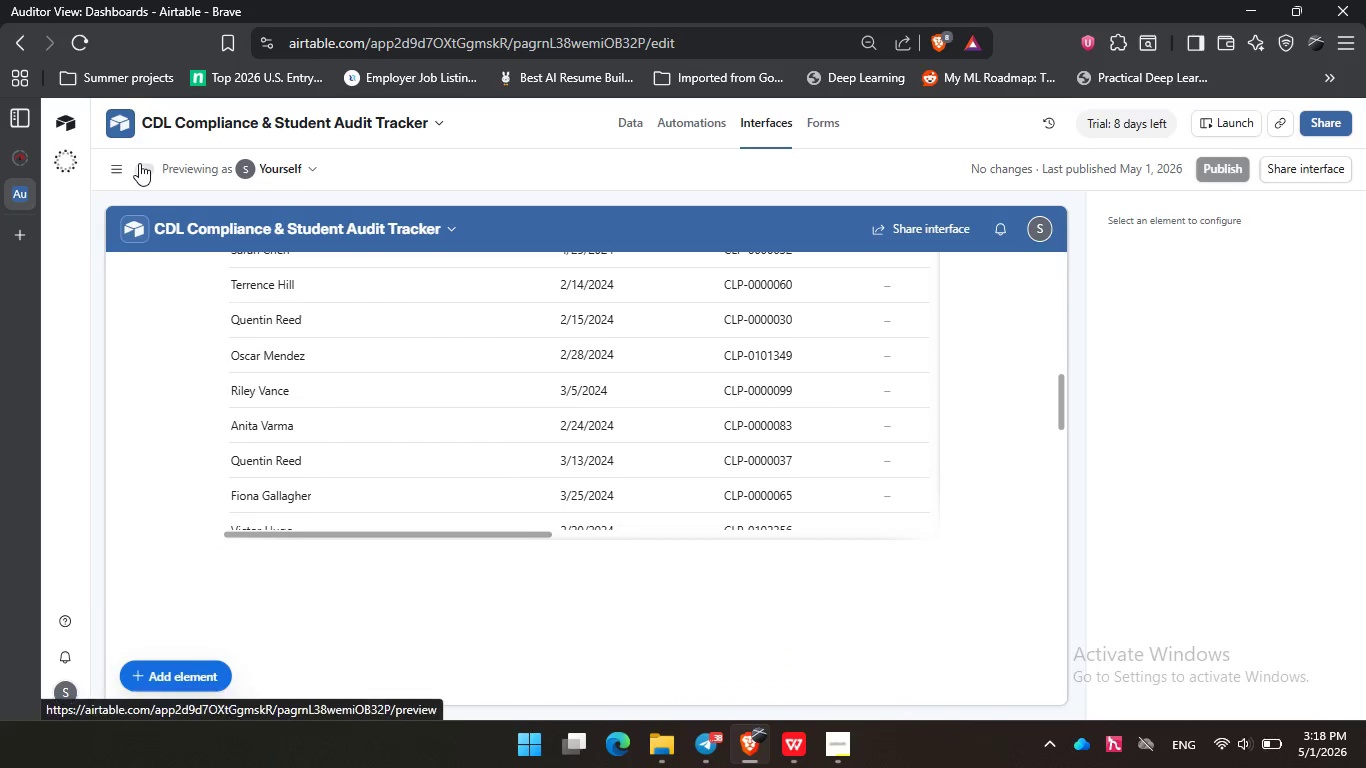 
left_click([139, 163])
 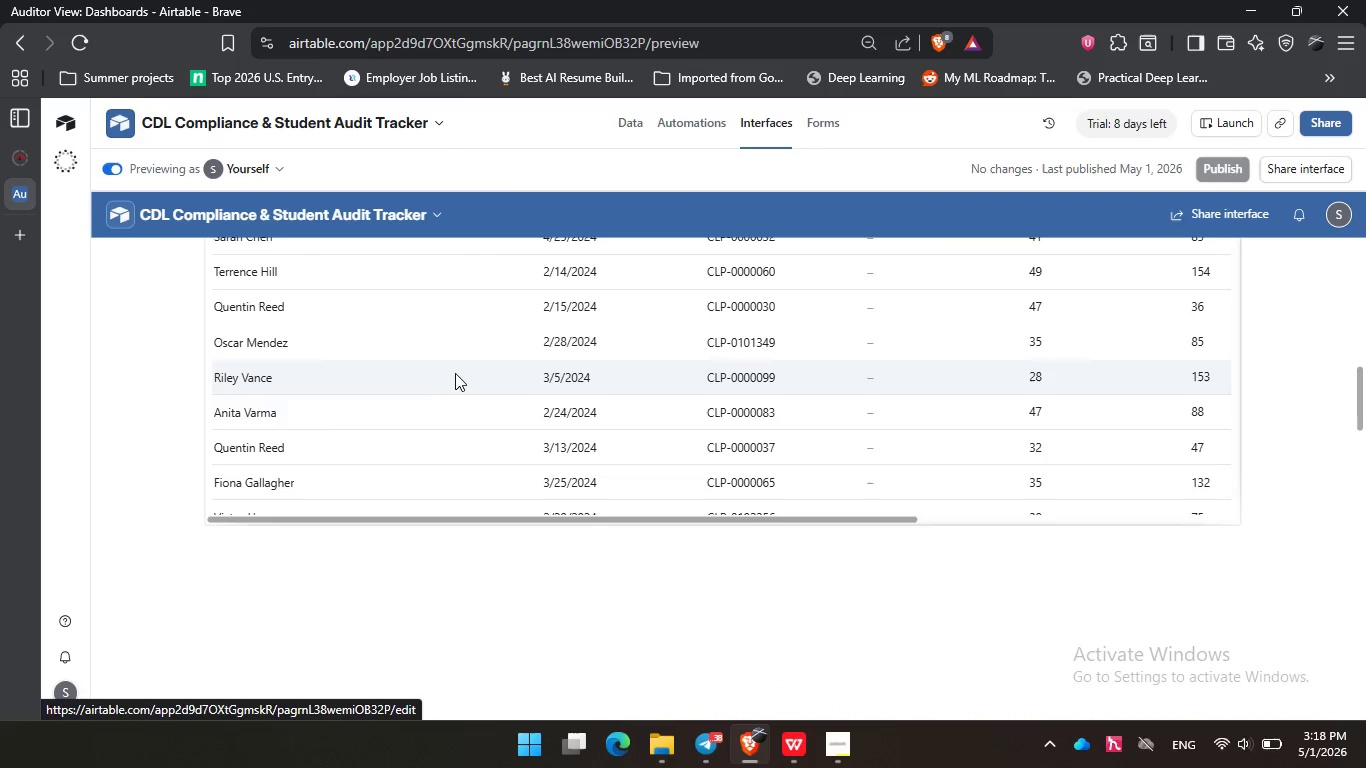 
left_click([456, 374])
 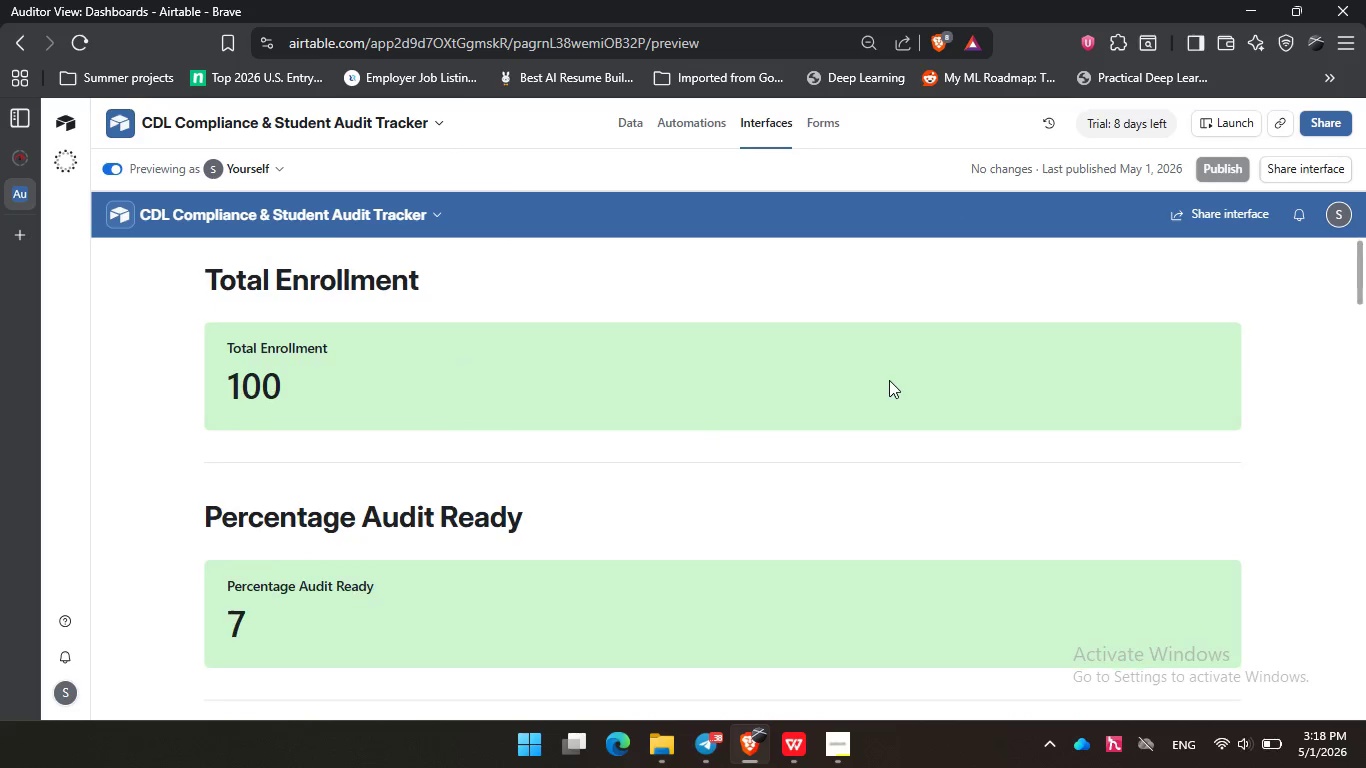 